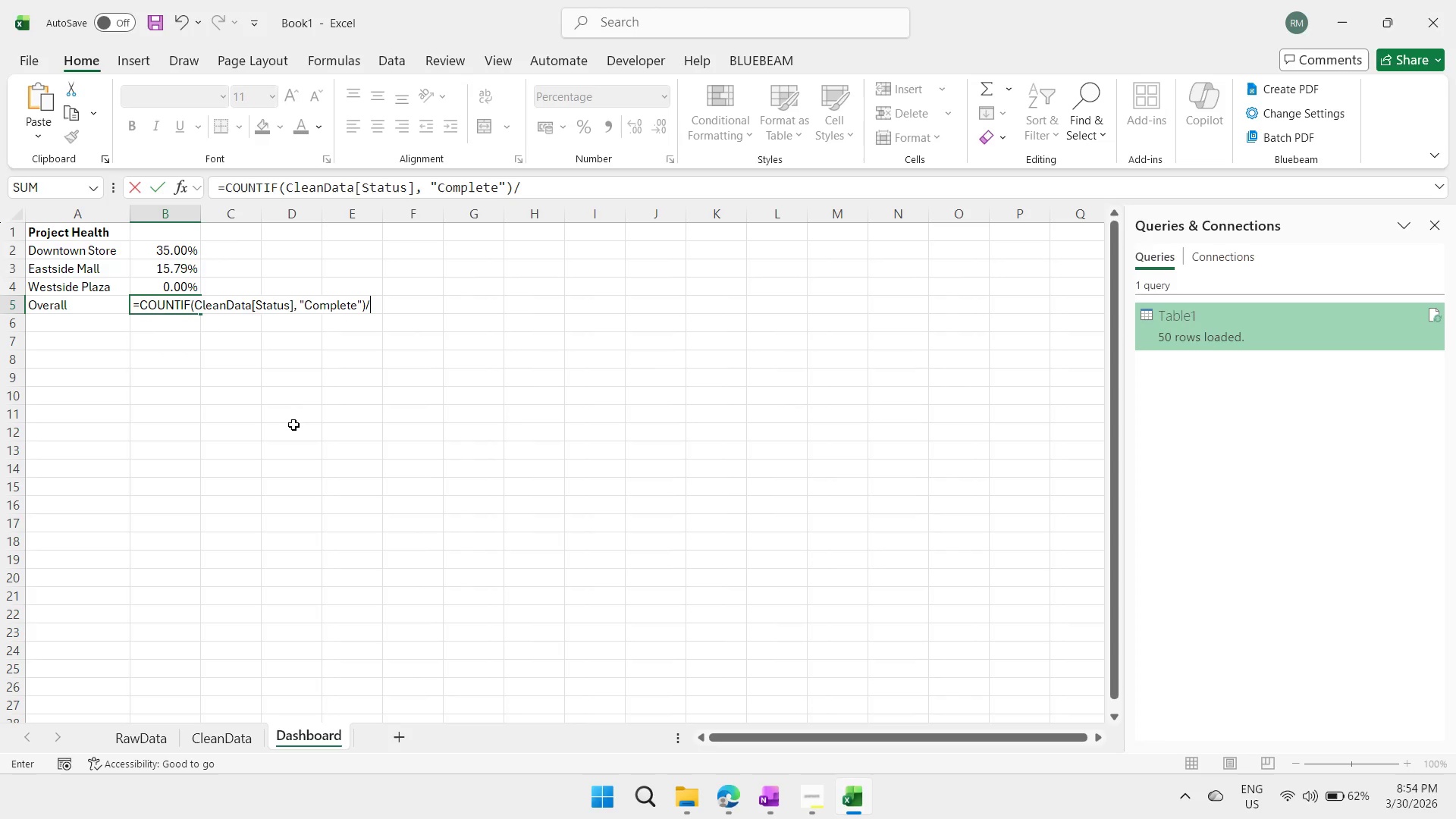 
type(COUNTA(Cl)
 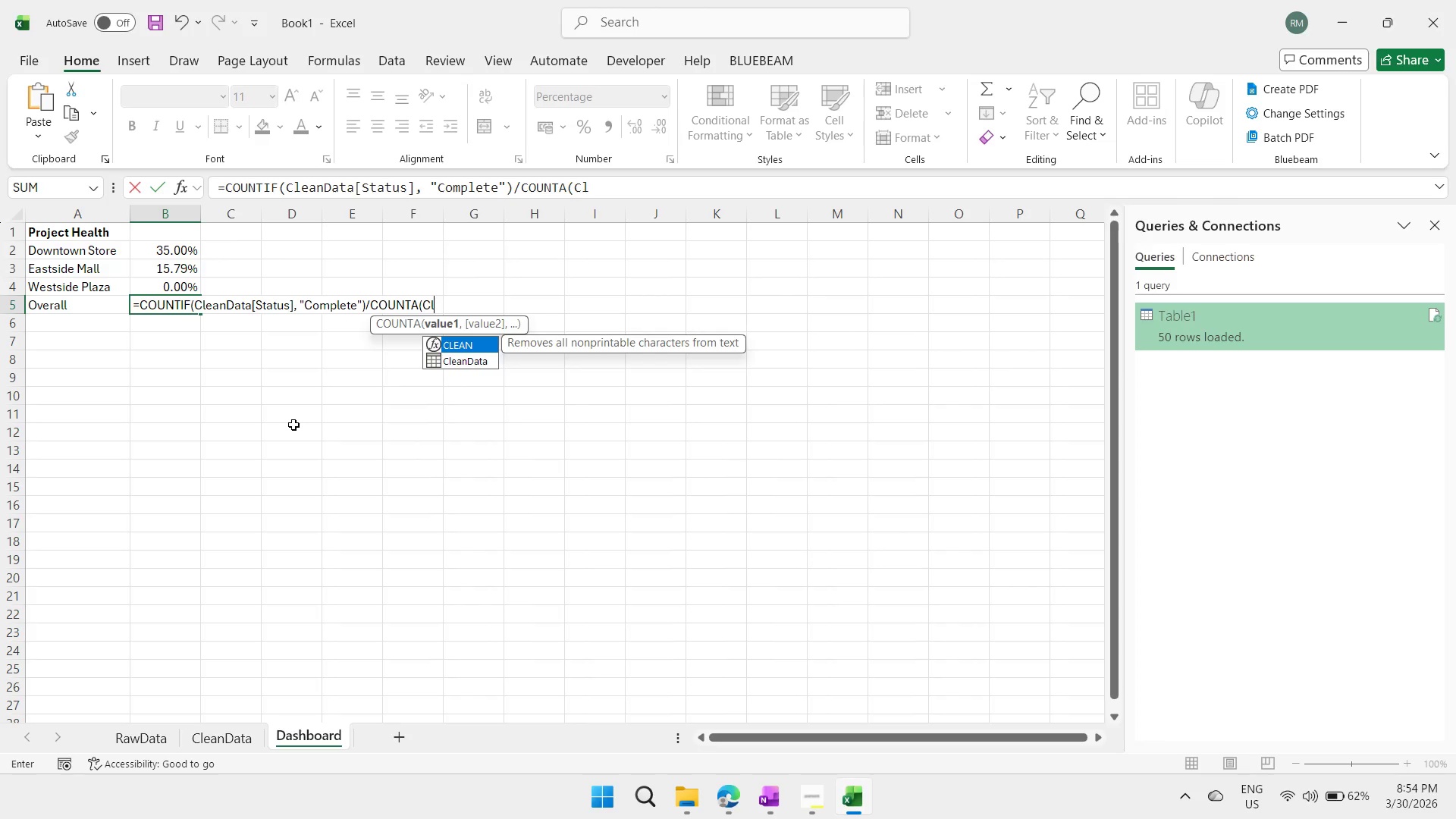 
double_click([452, 365])
 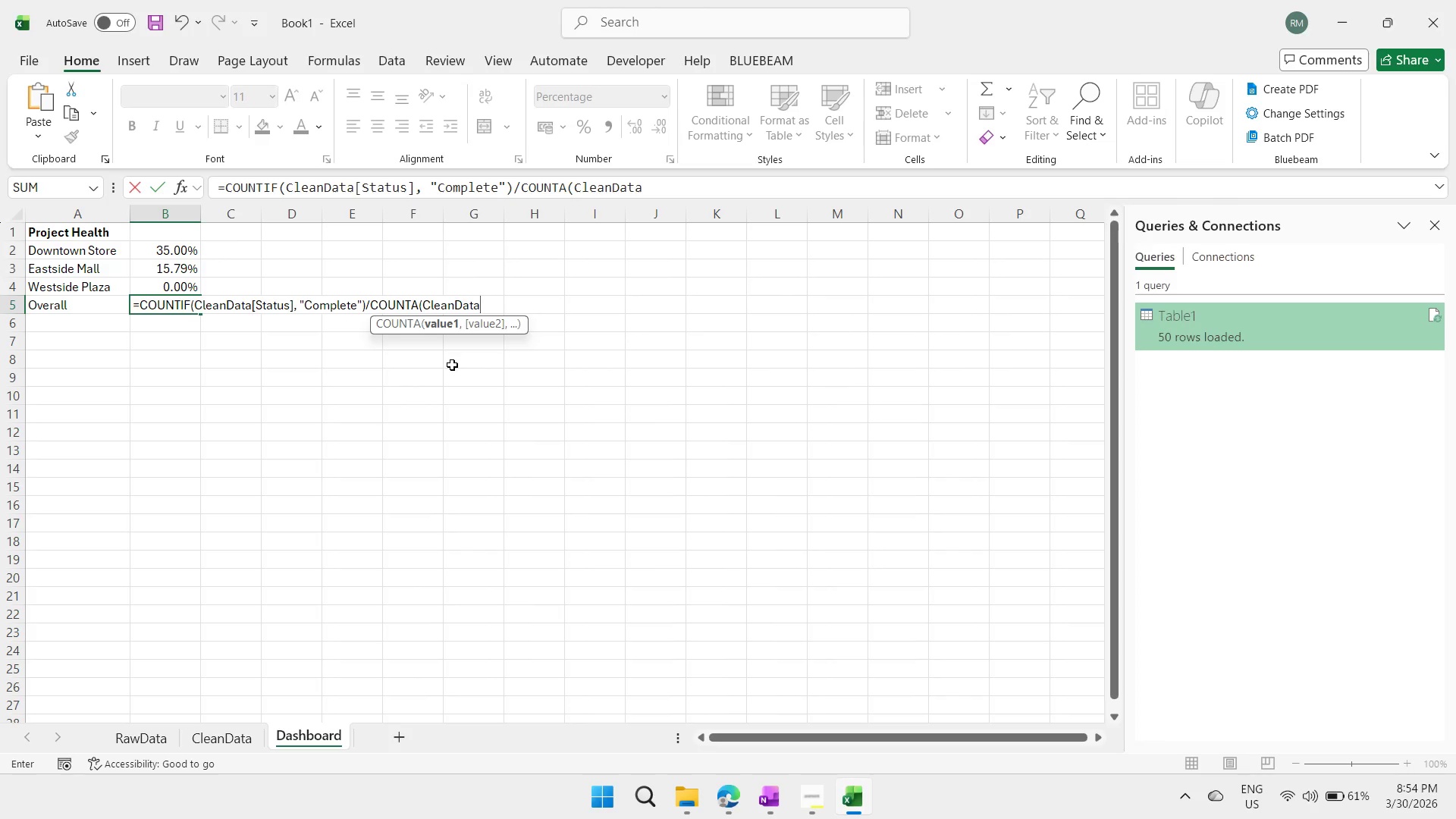 
type([St)